 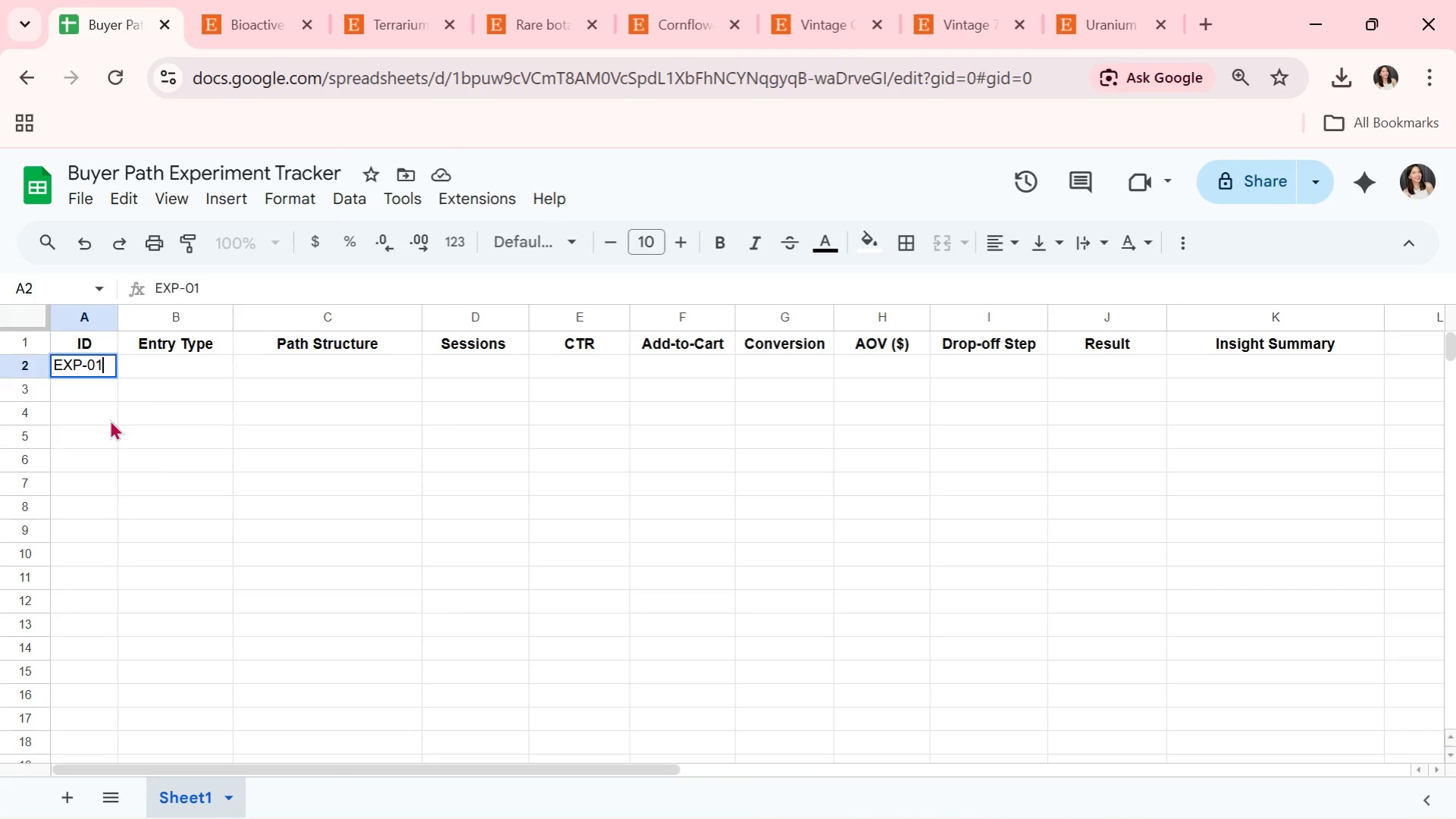 
key(Enter)
 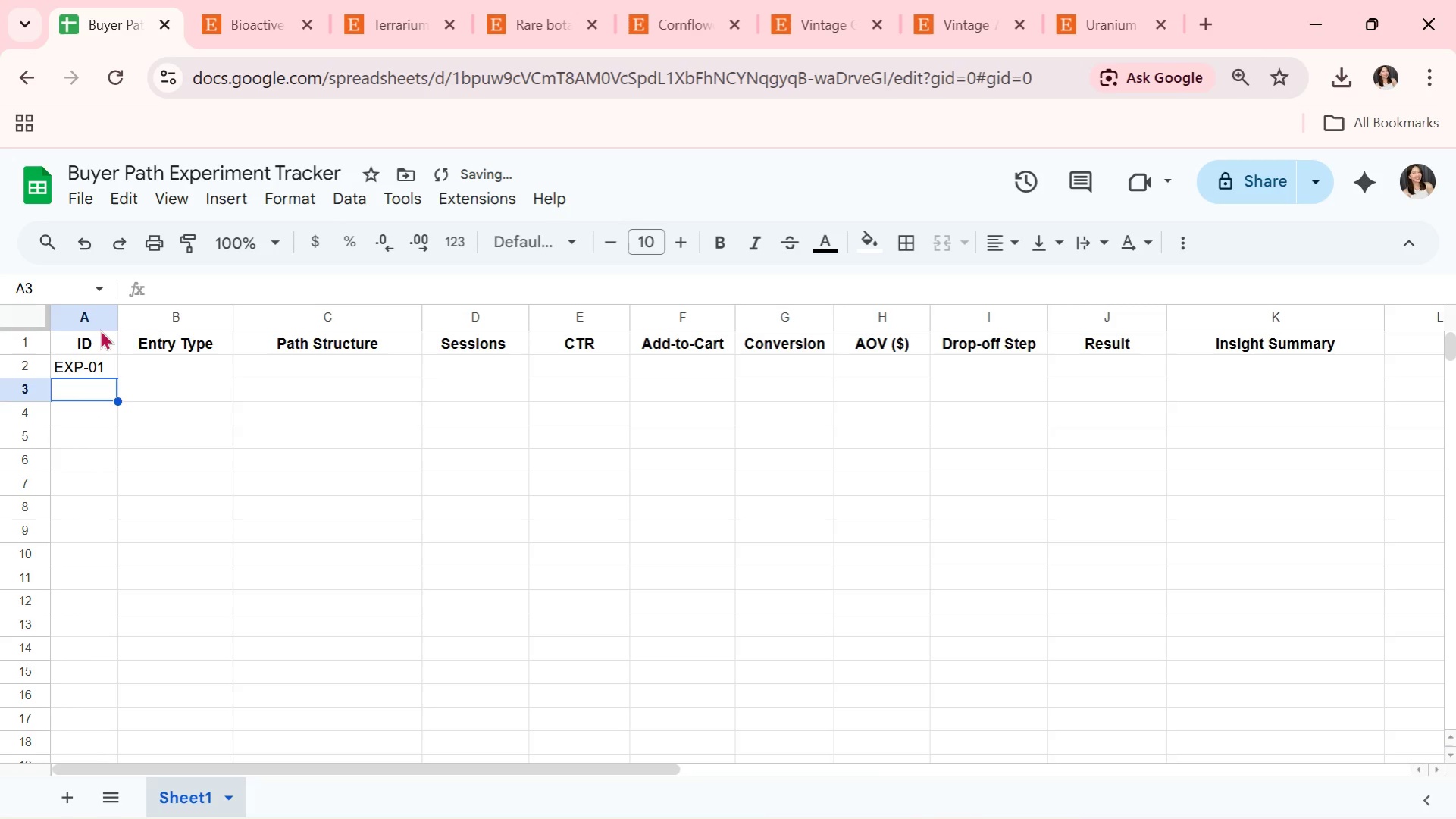 
left_click([74, 317])
 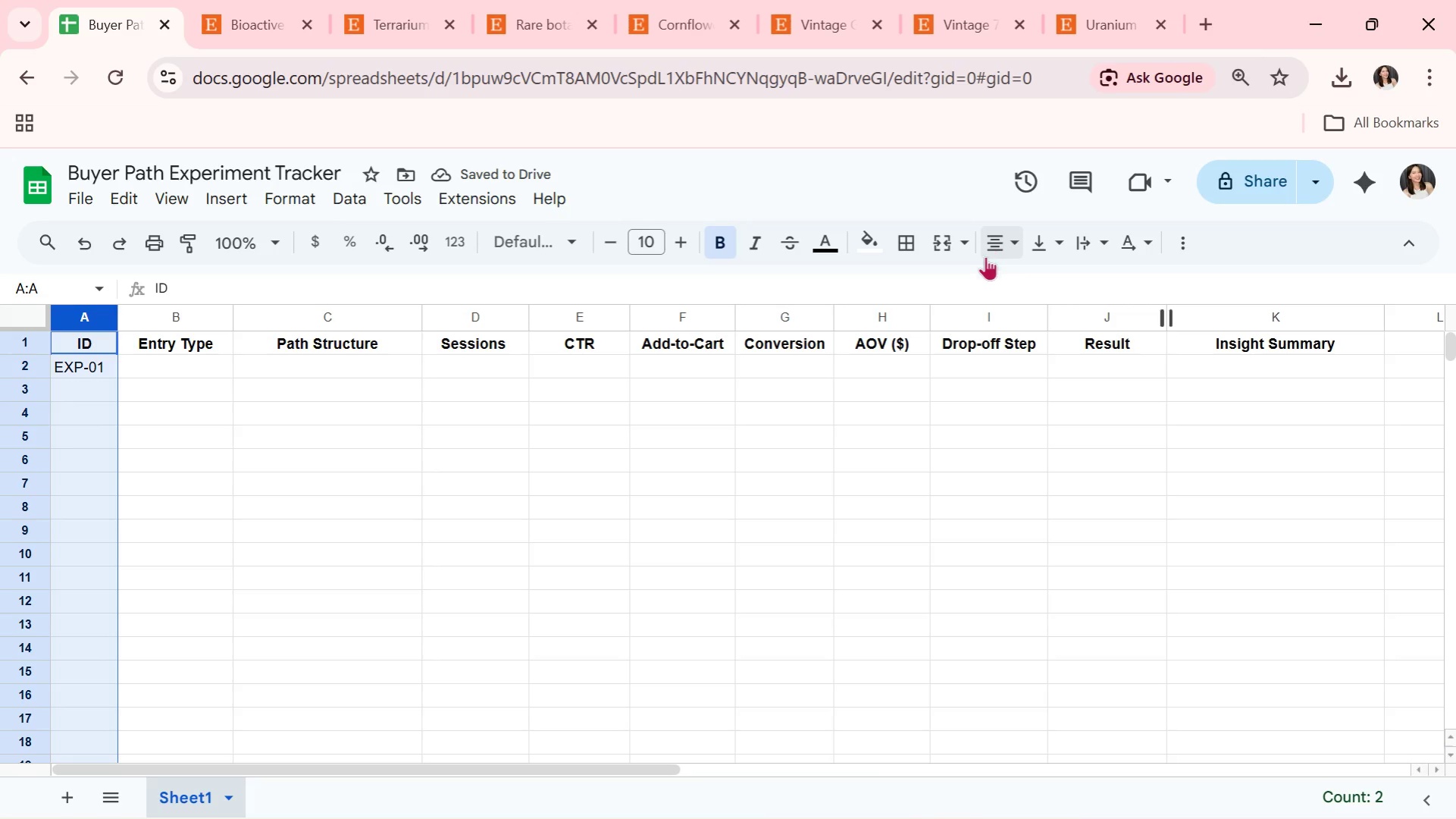 
left_click([1013, 246])
 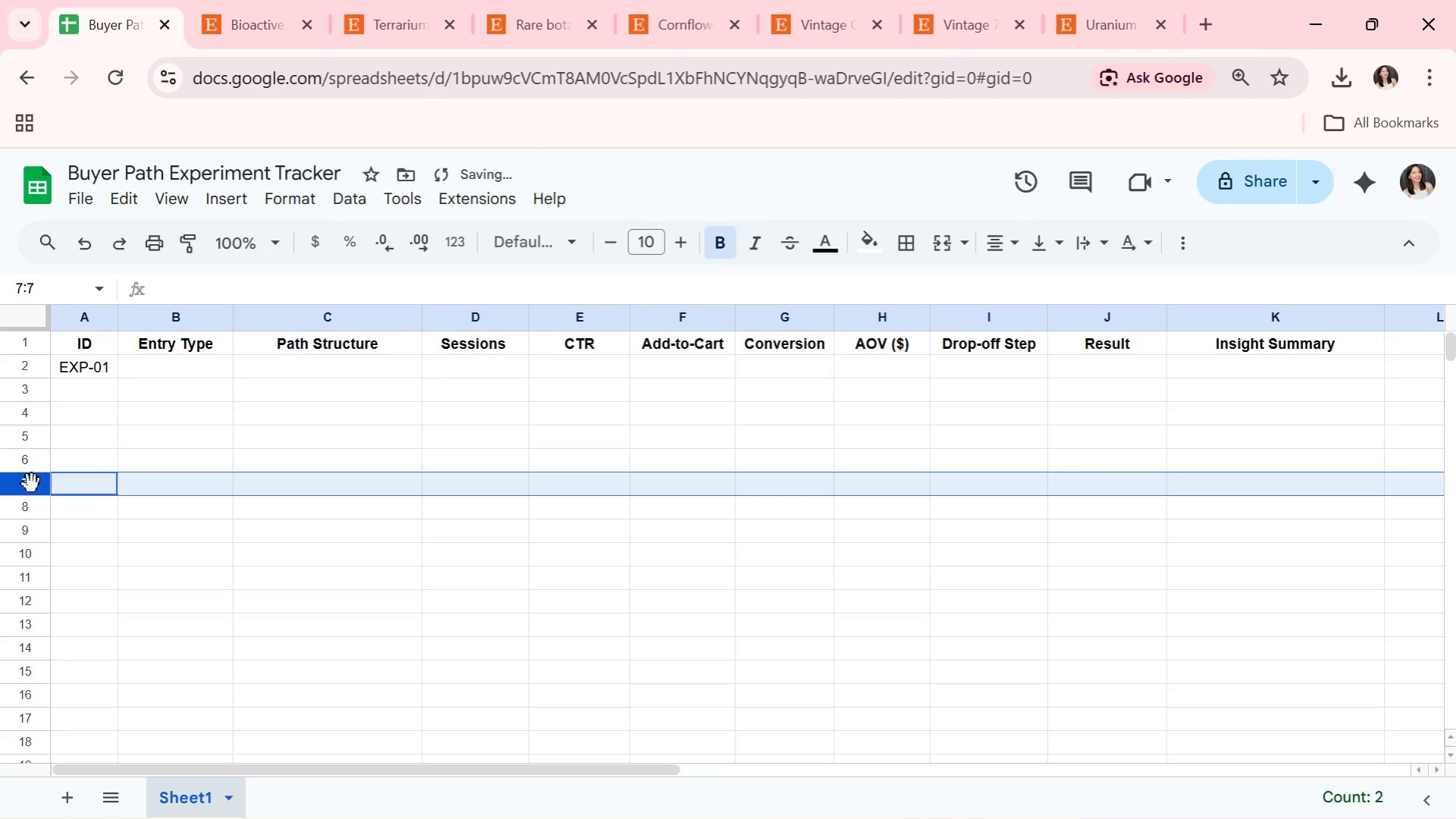 
triple_click([115, 391])
 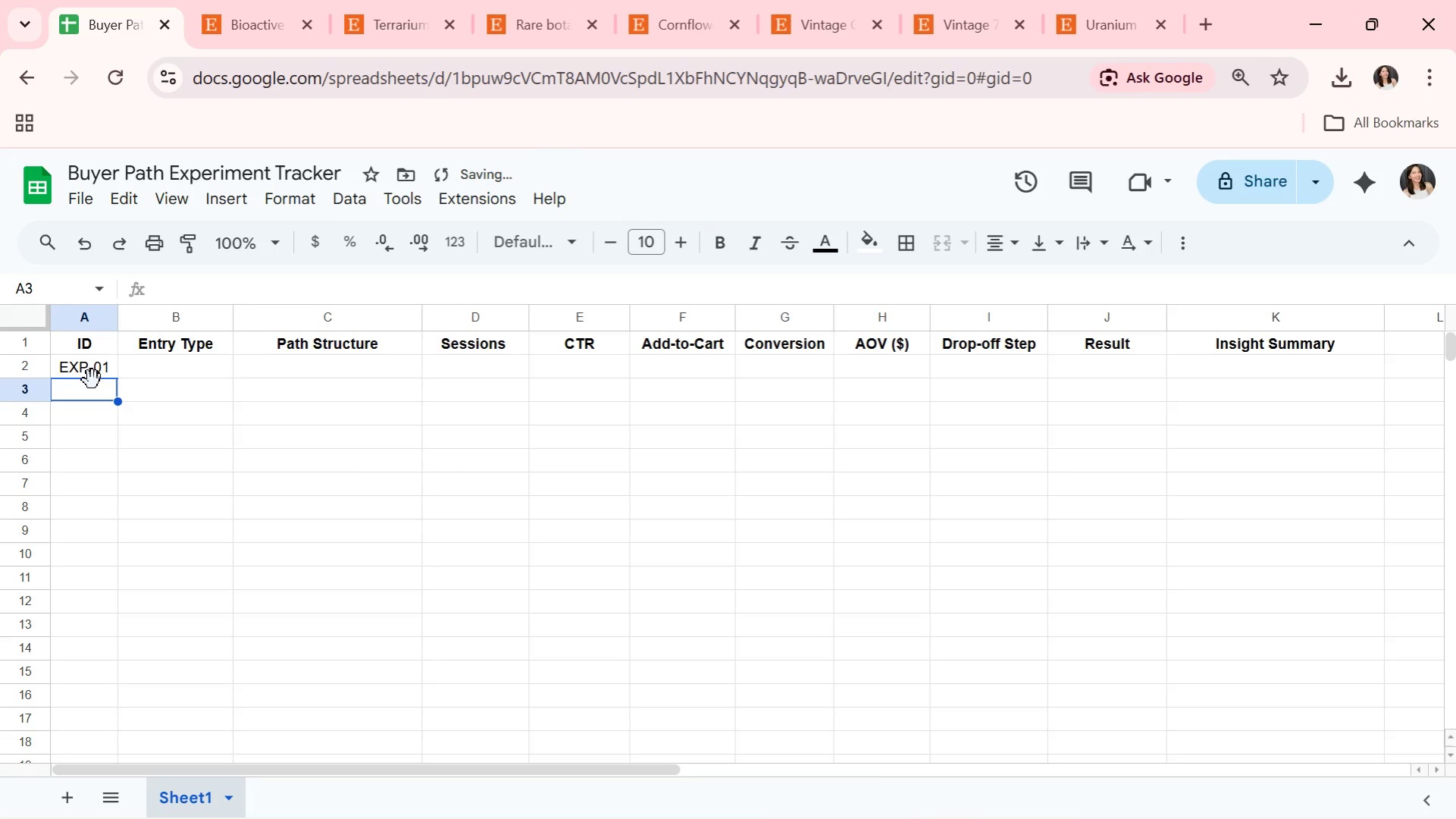 
left_click([92, 380])
 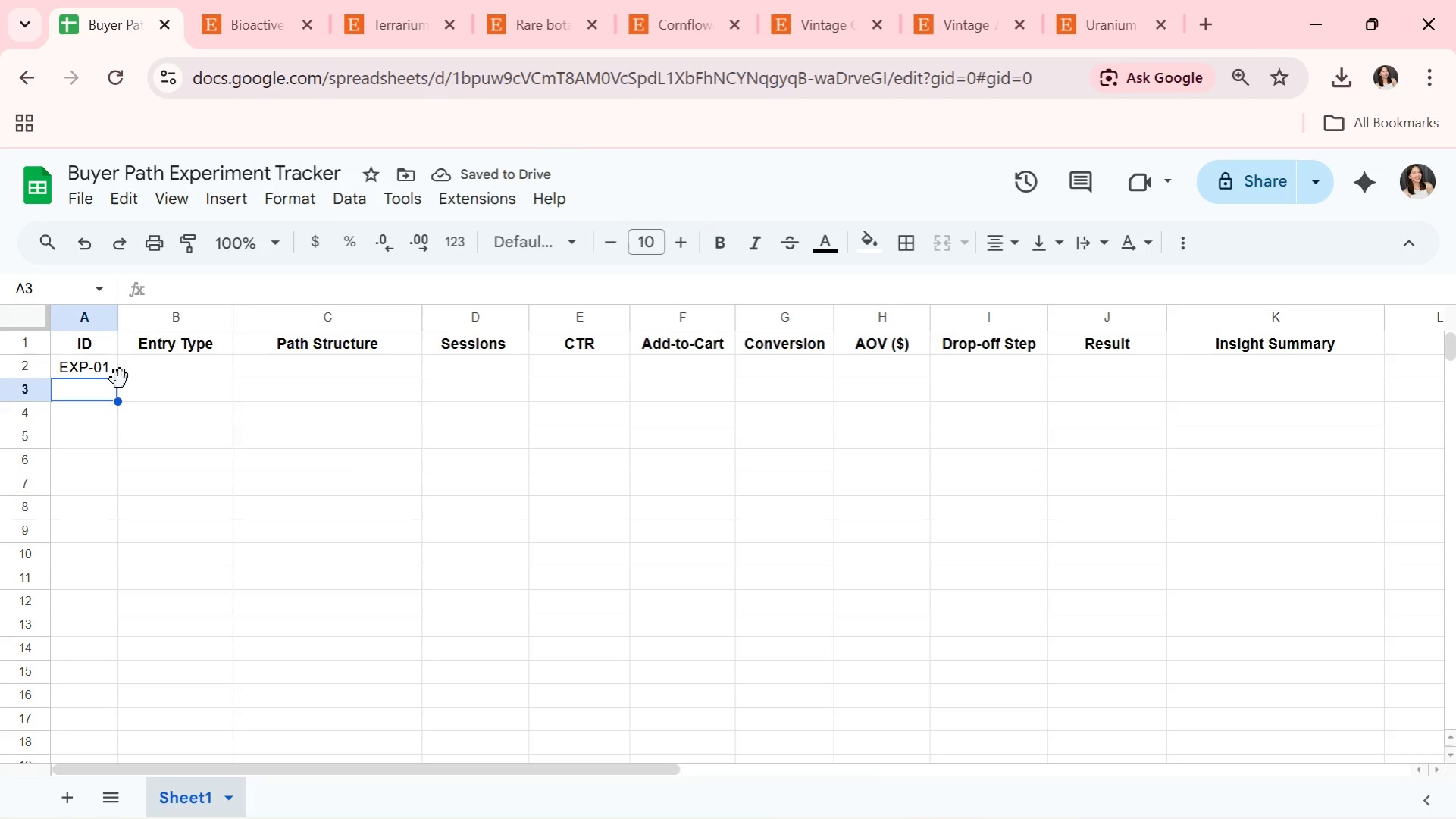 
left_click([116, 372])
 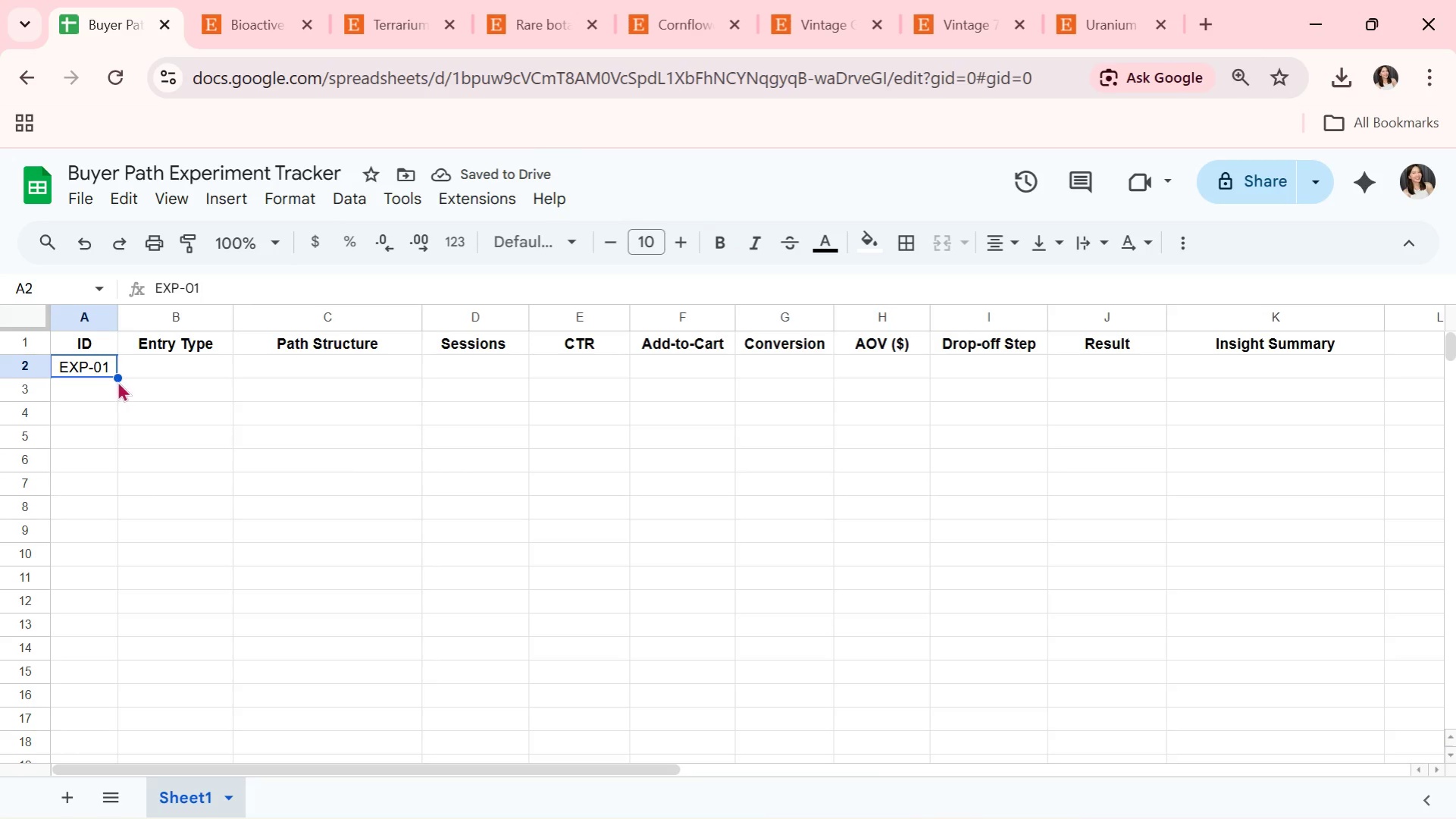 
left_click_drag(start_coordinate=[117, 375], to_coordinate=[117, 399])
 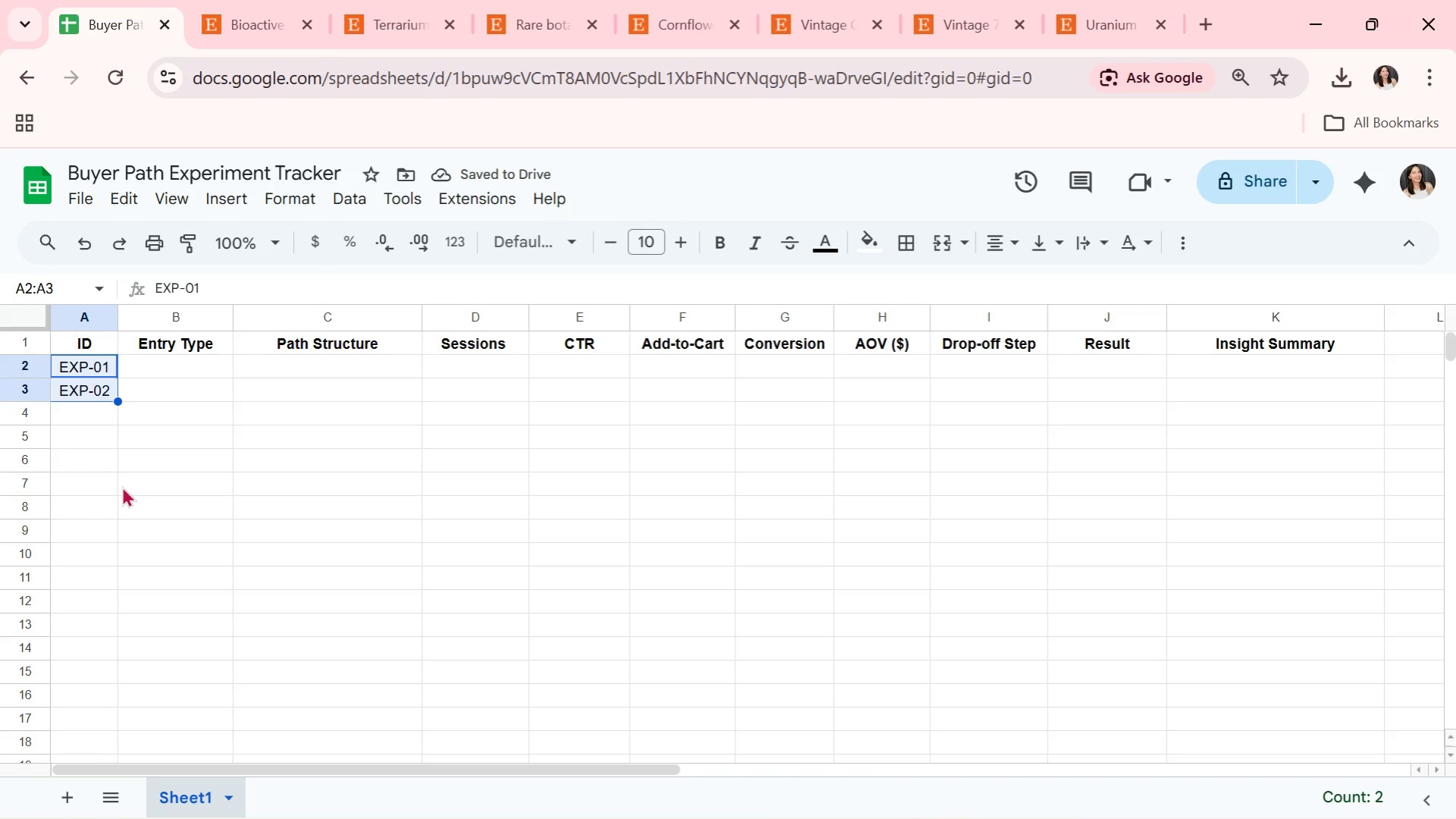 
wait(9.75)
 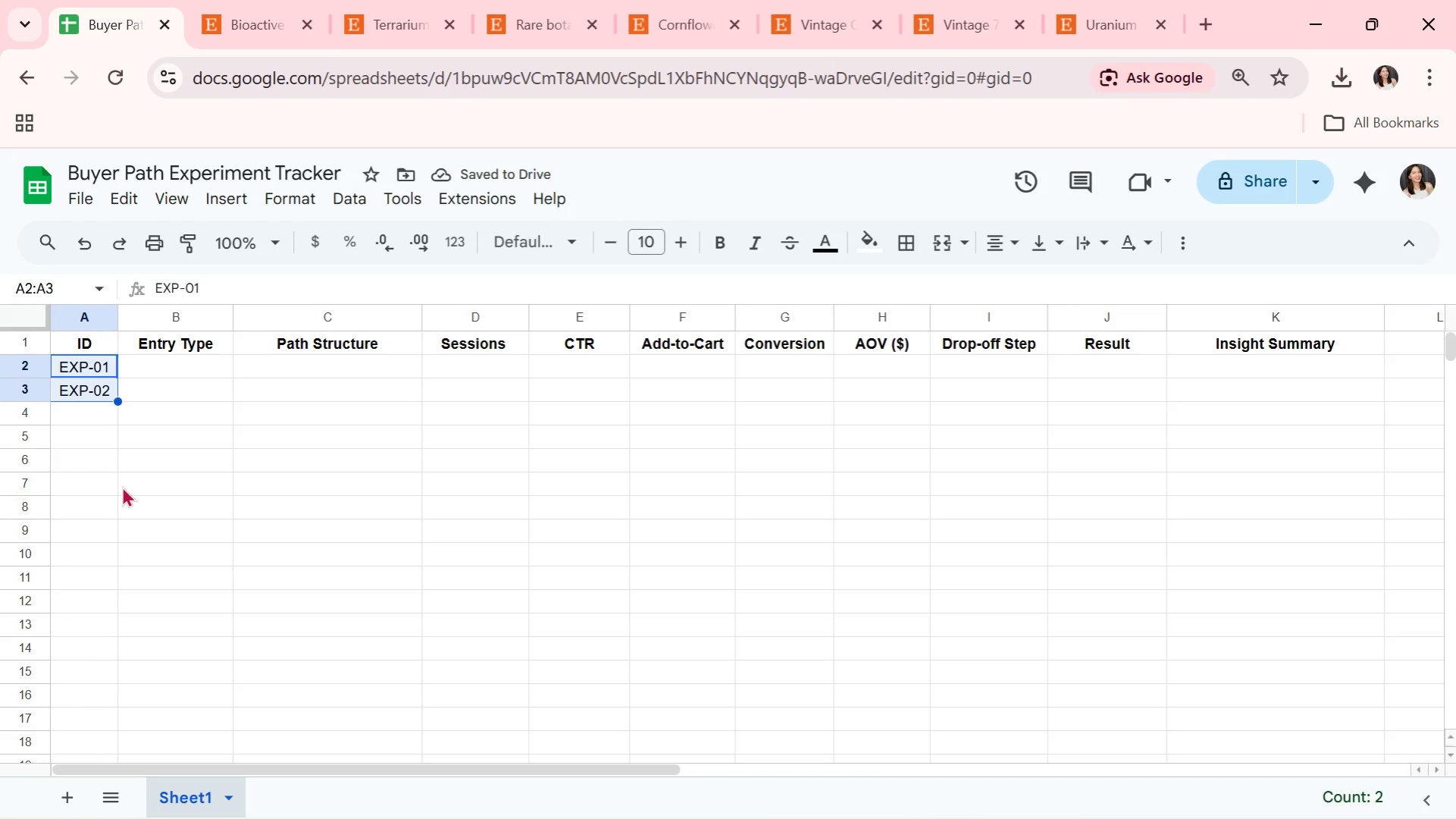 
left_click([119, 440])
 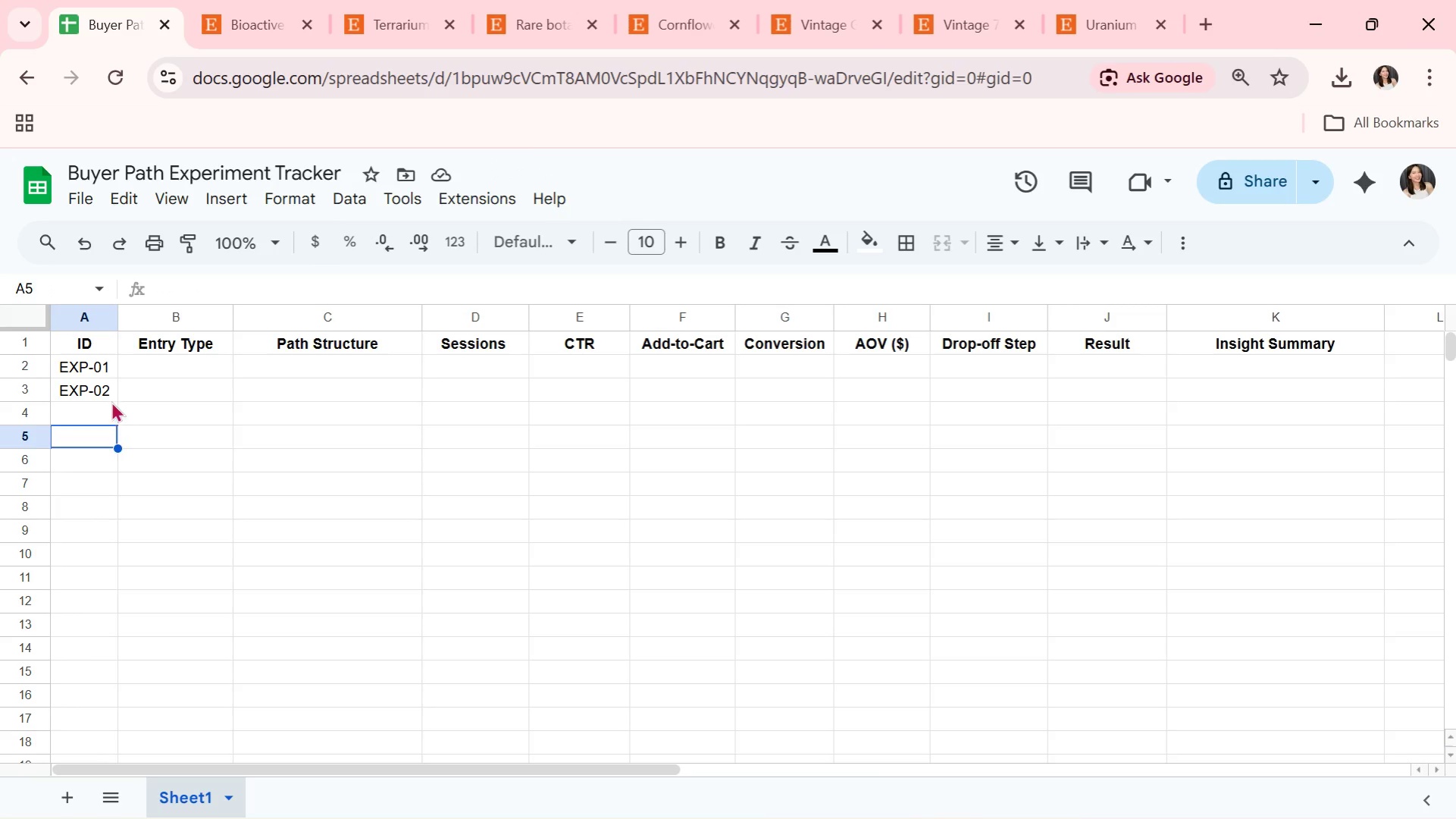 
double_click([111, 397])
 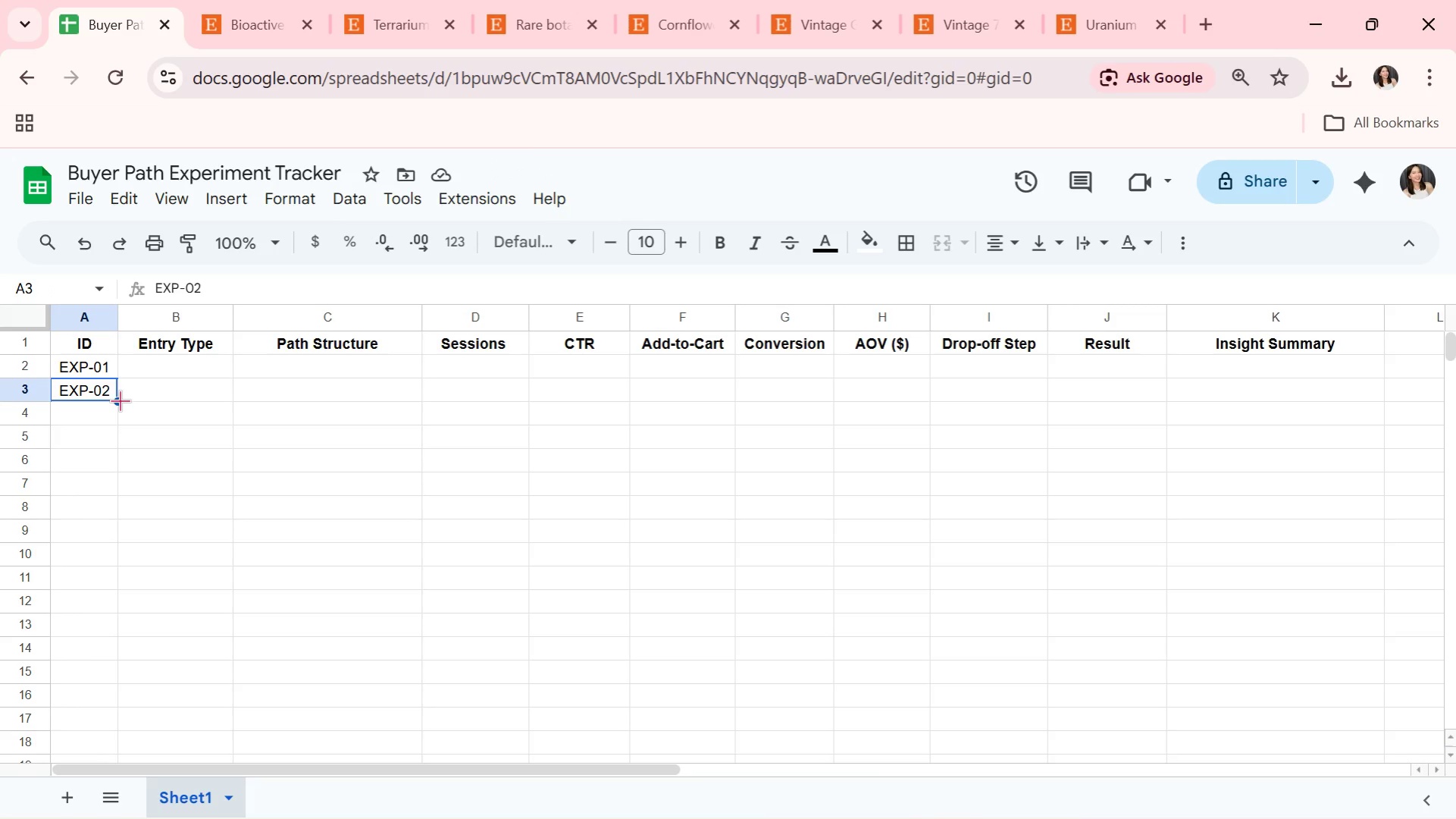 
left_click_drag(start_coordinate=[120, 400], to_coordinate=[102, 655])
 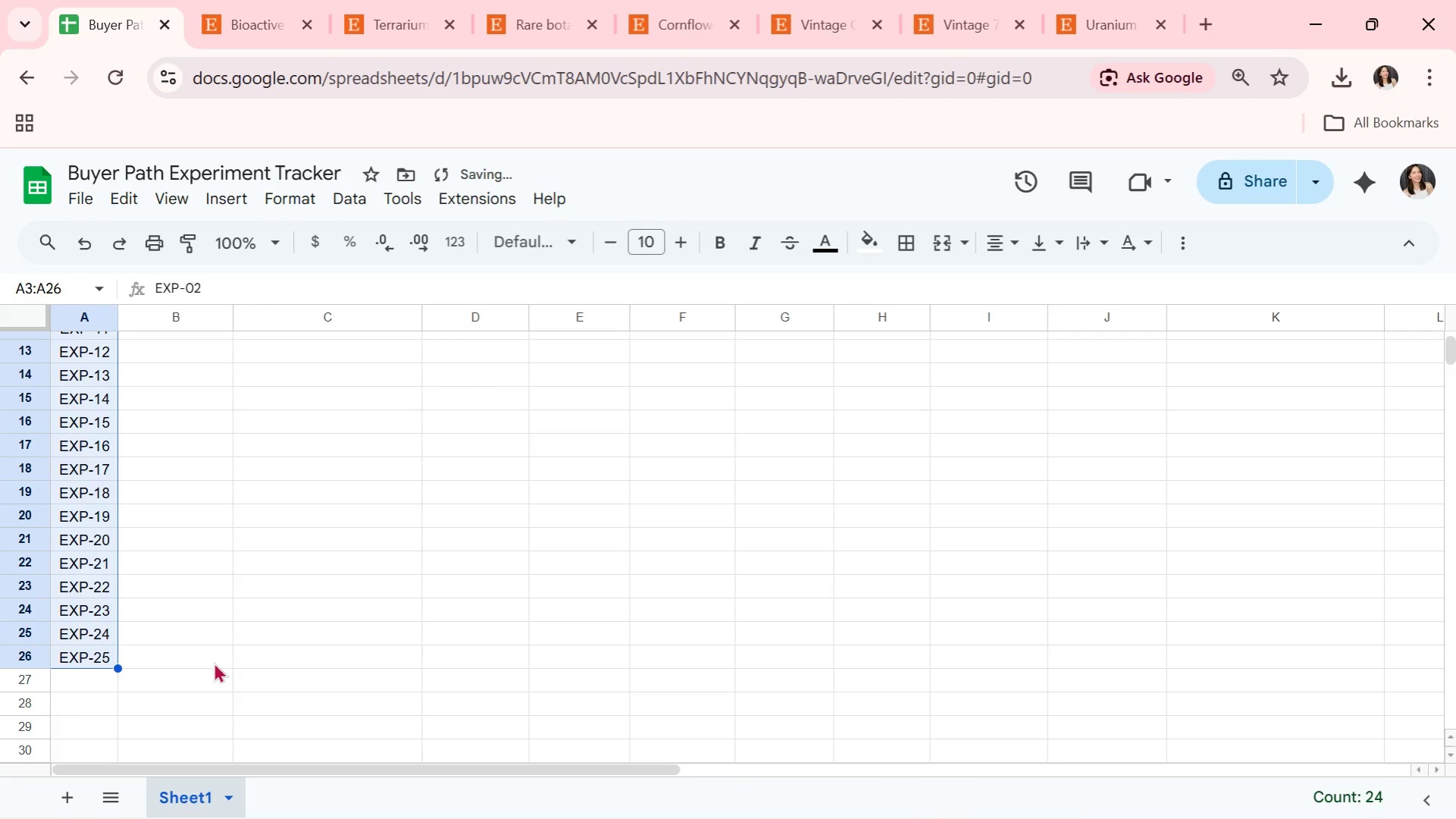 
left_click([217, 657])
 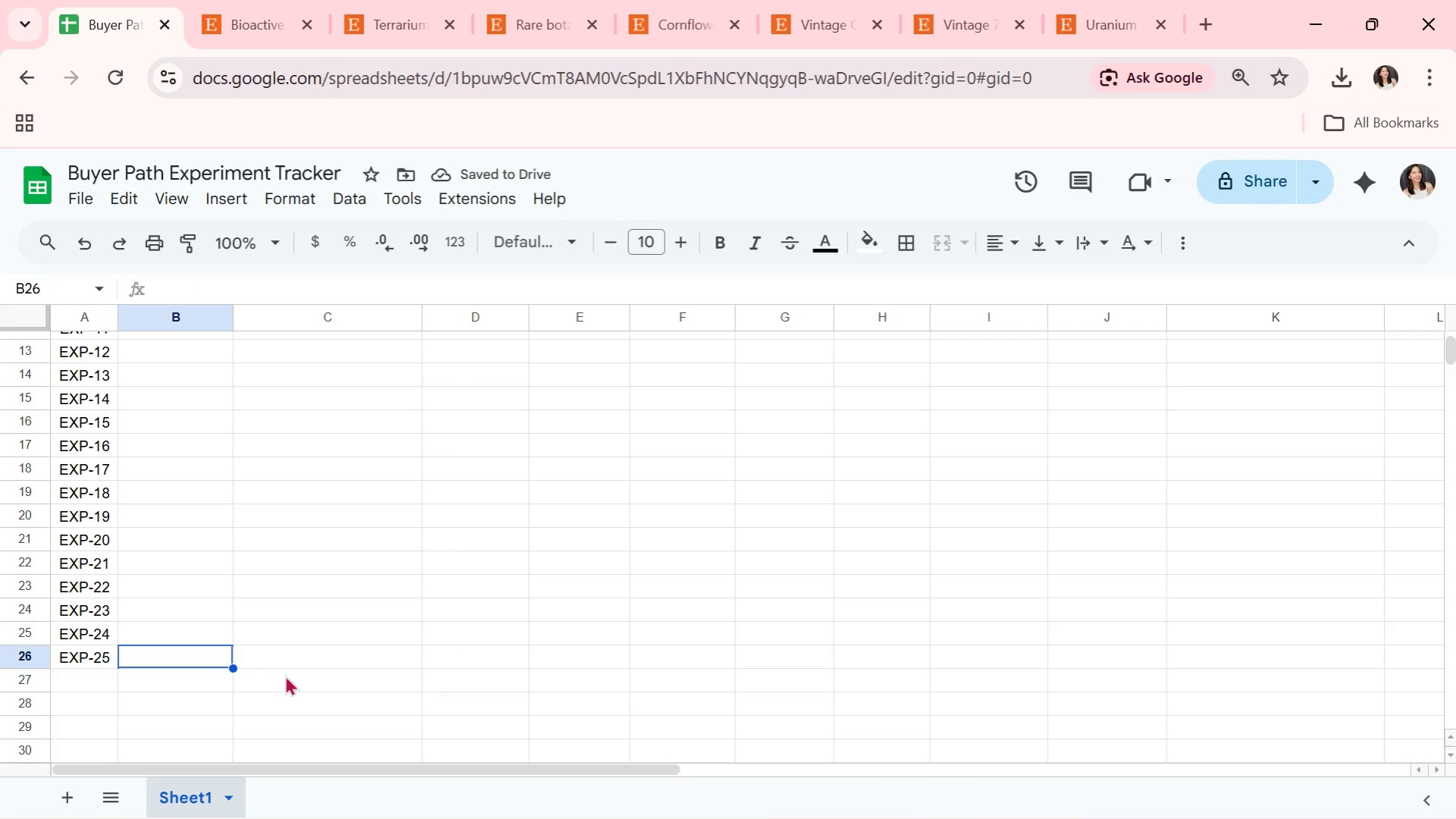 
wait(9.84)
 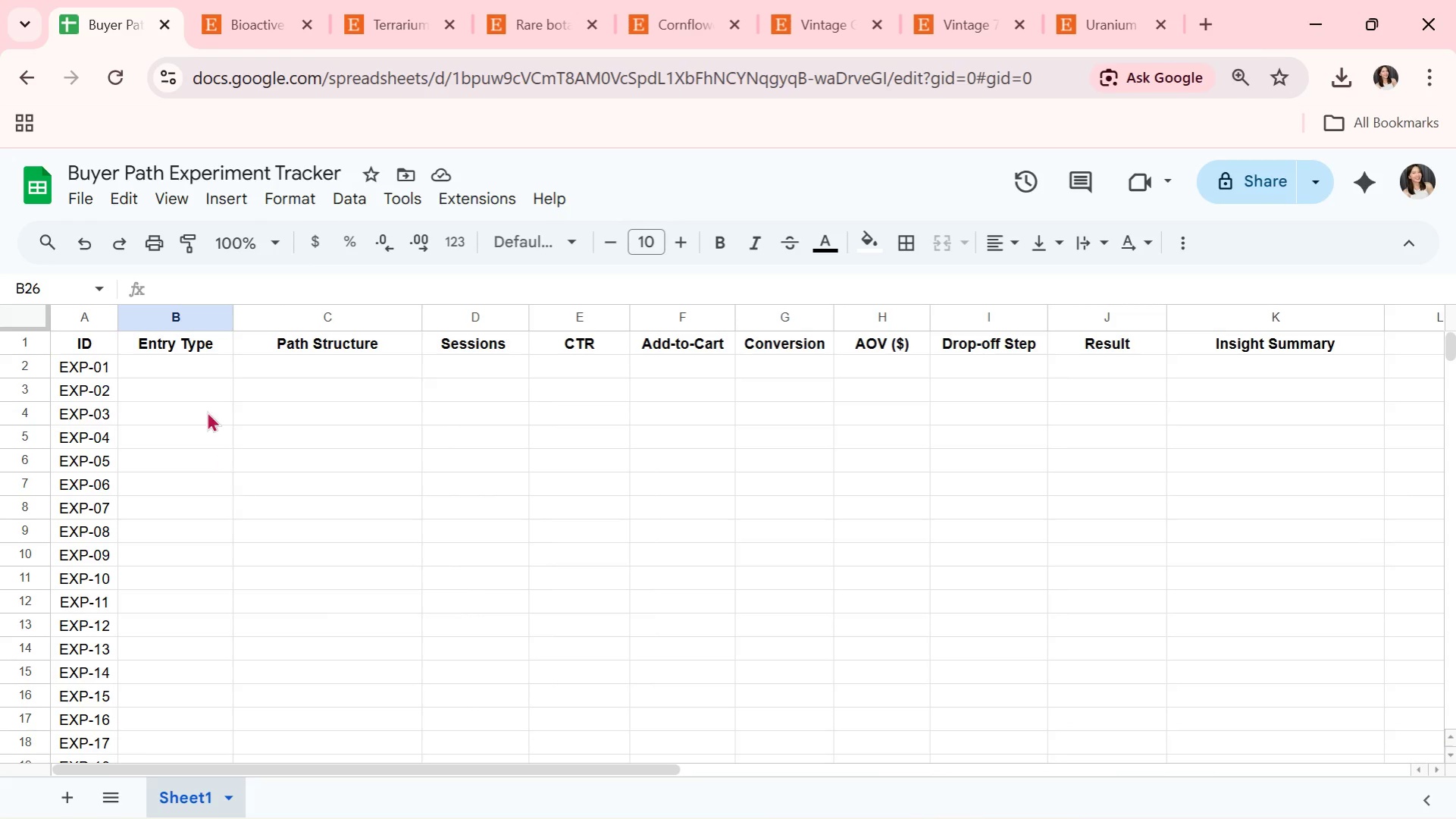 
left_click([198, 388])
 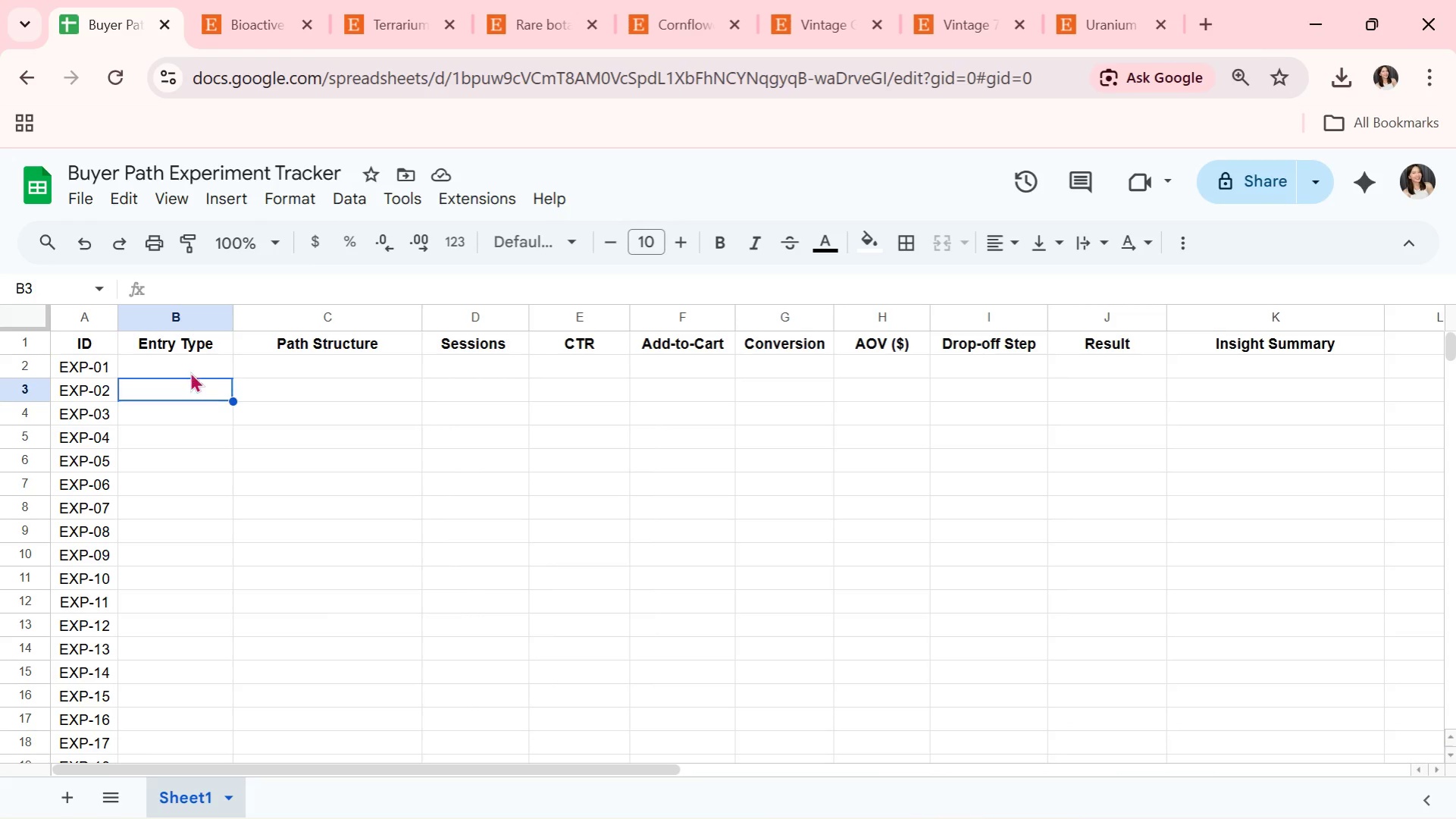 
scroll: coordinate [293, 568], scroll_direction: up, amount: 7.0
 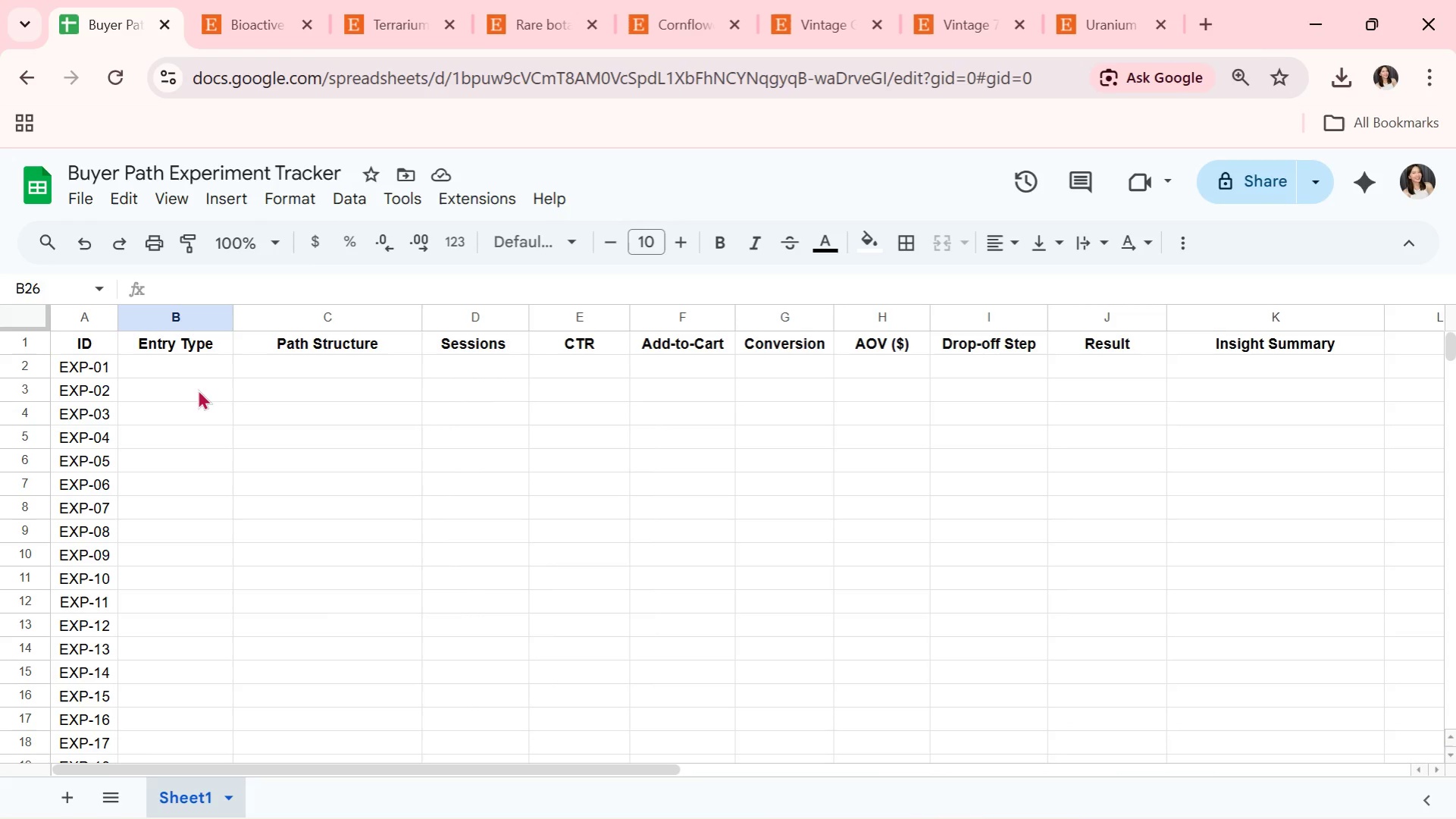 
double_click([189, 367])
 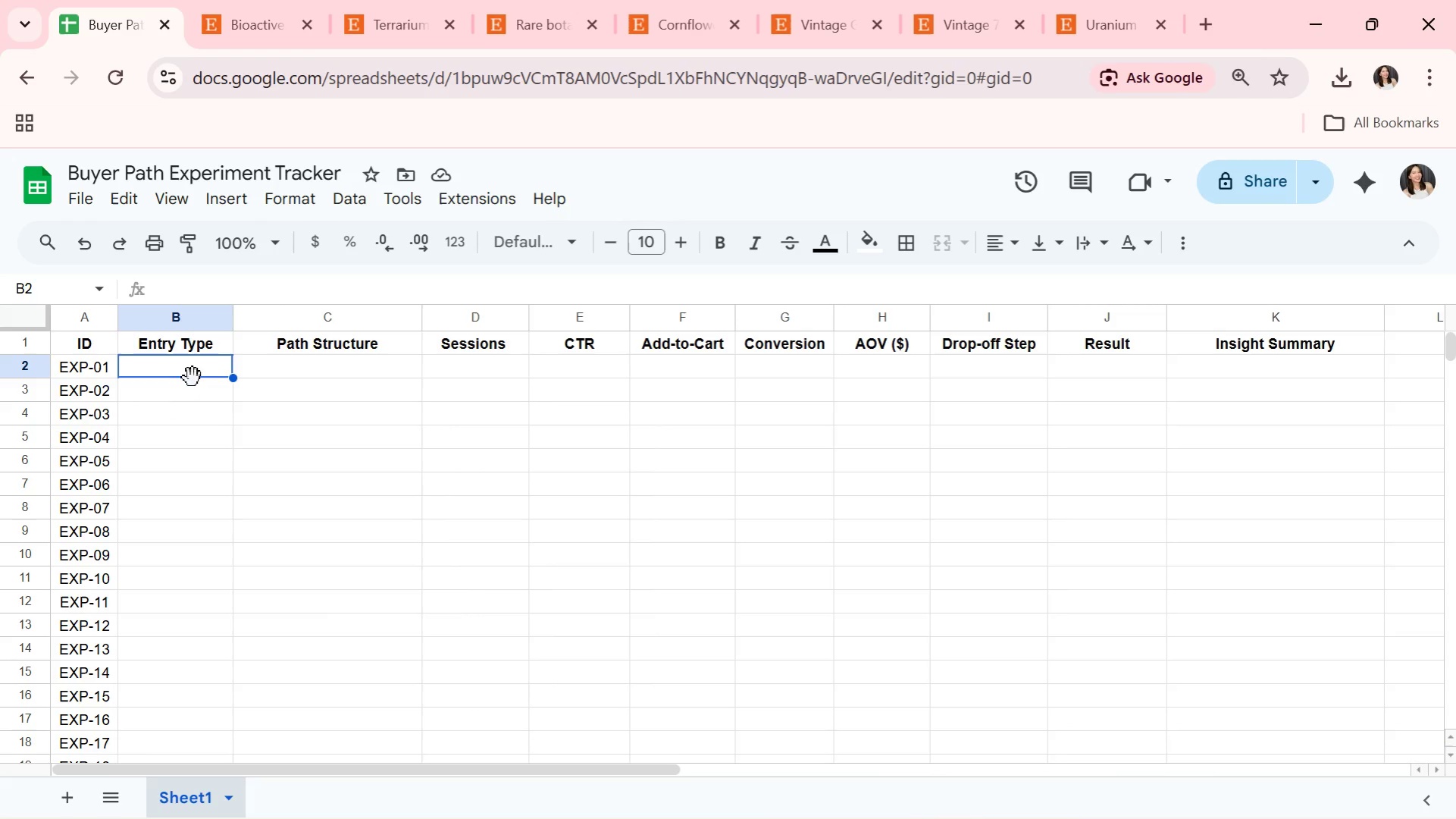 
key(Alt+AltLeft)
 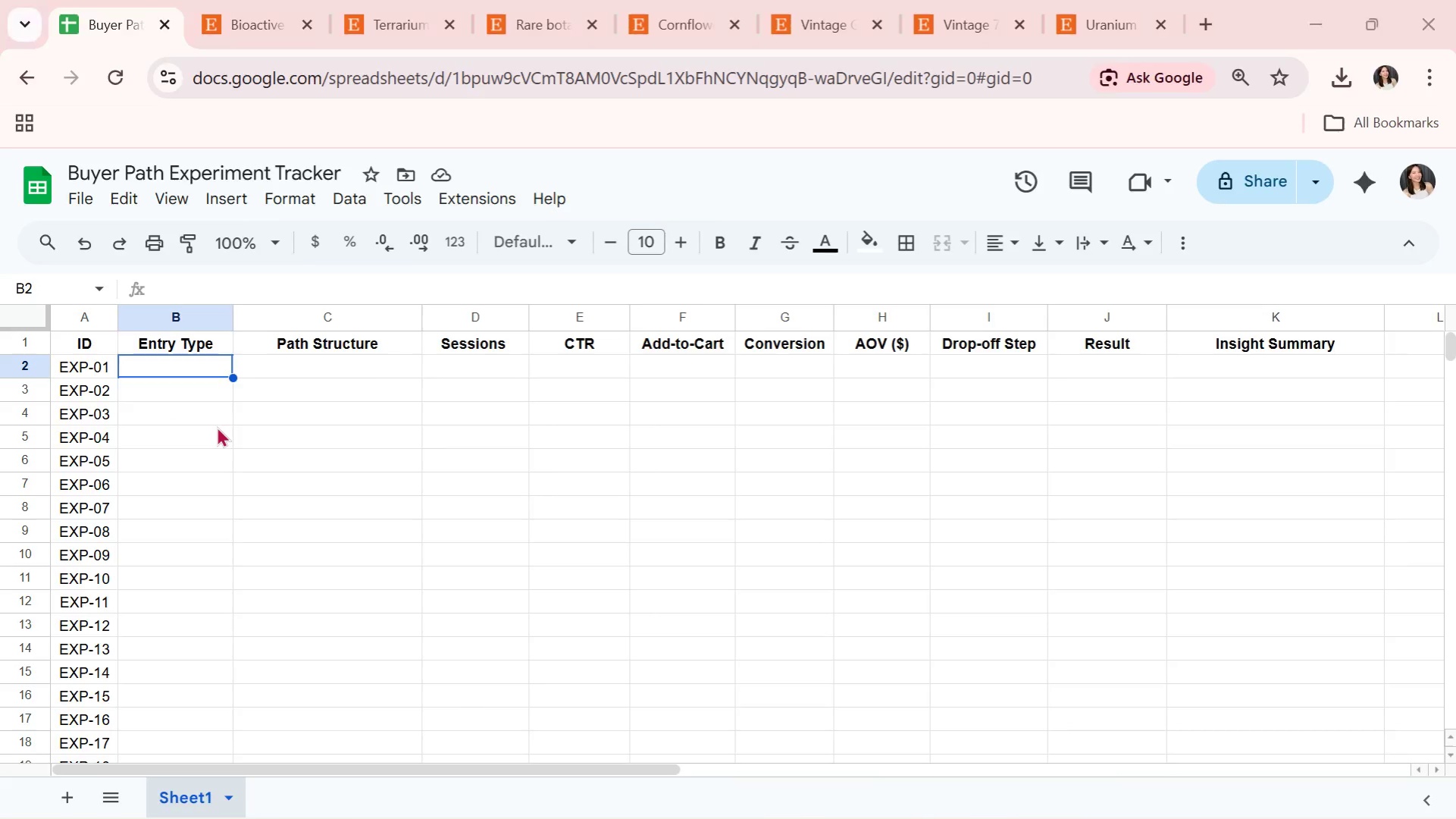 
key(Alt+Tab)
 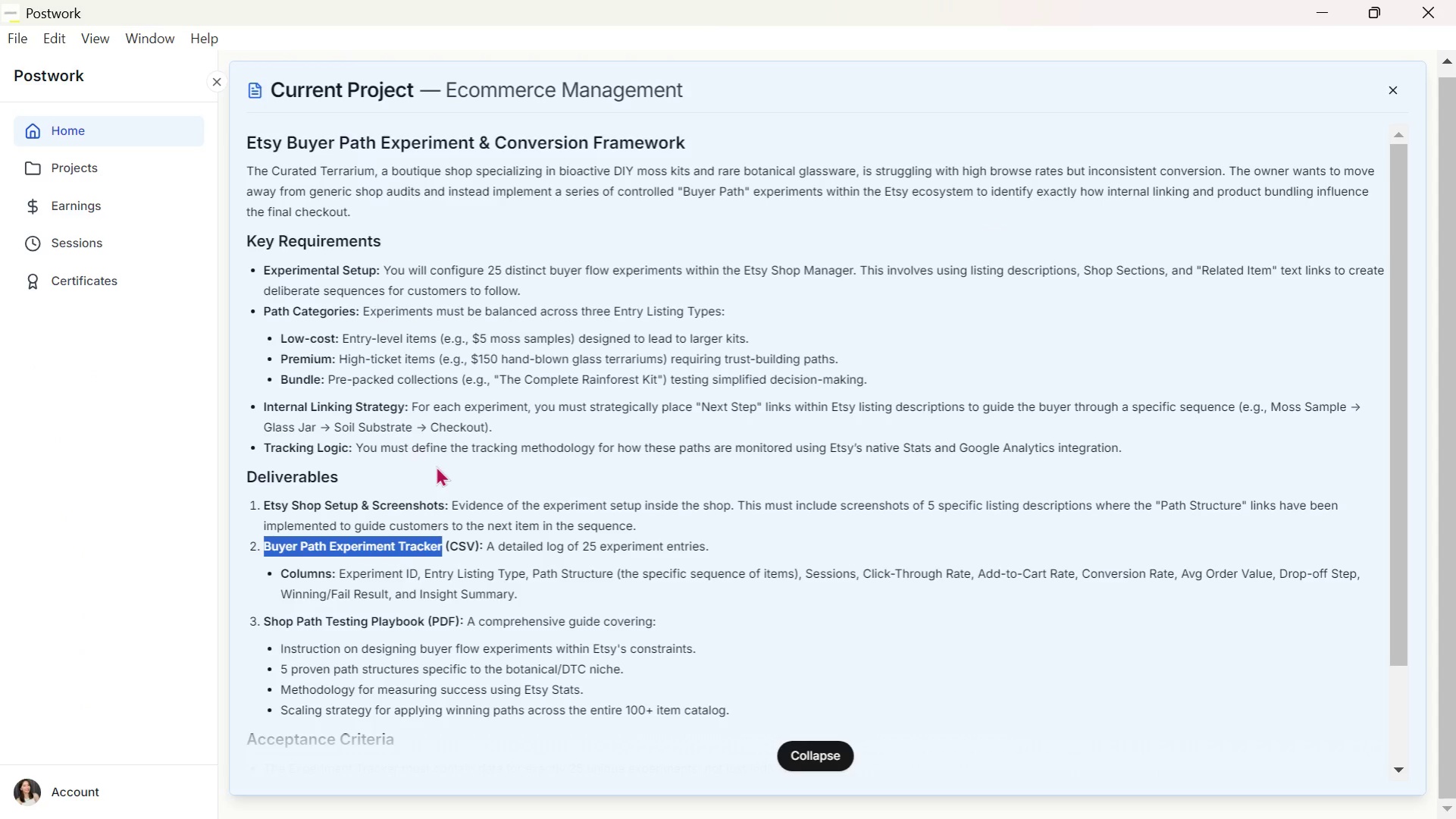 
left_click([436, 466])